 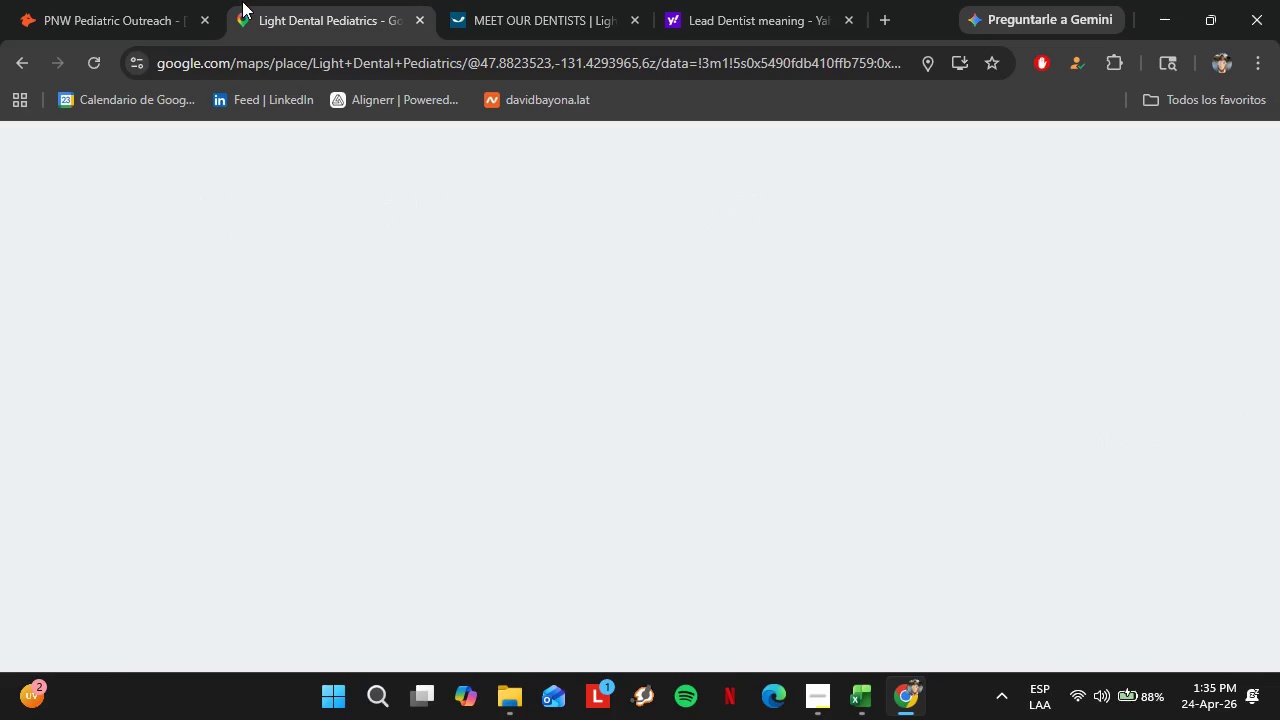 
left_click([65, 286])
 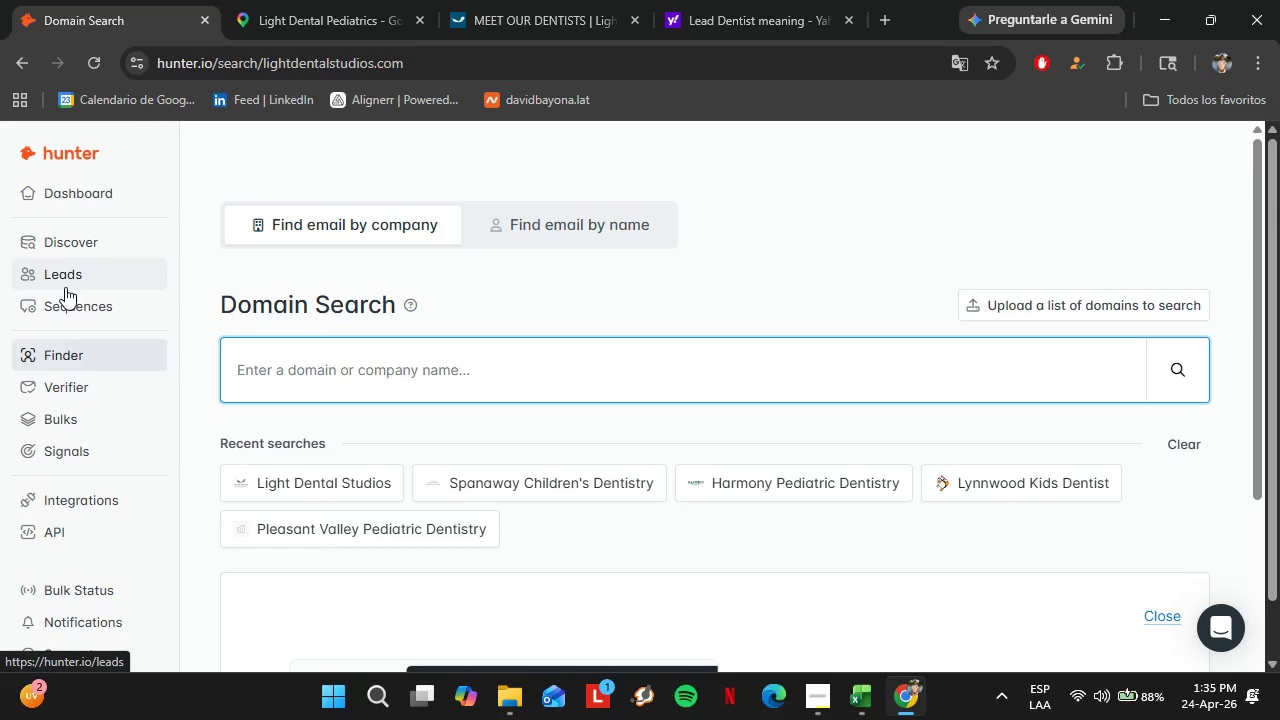 
wait(7.05)
 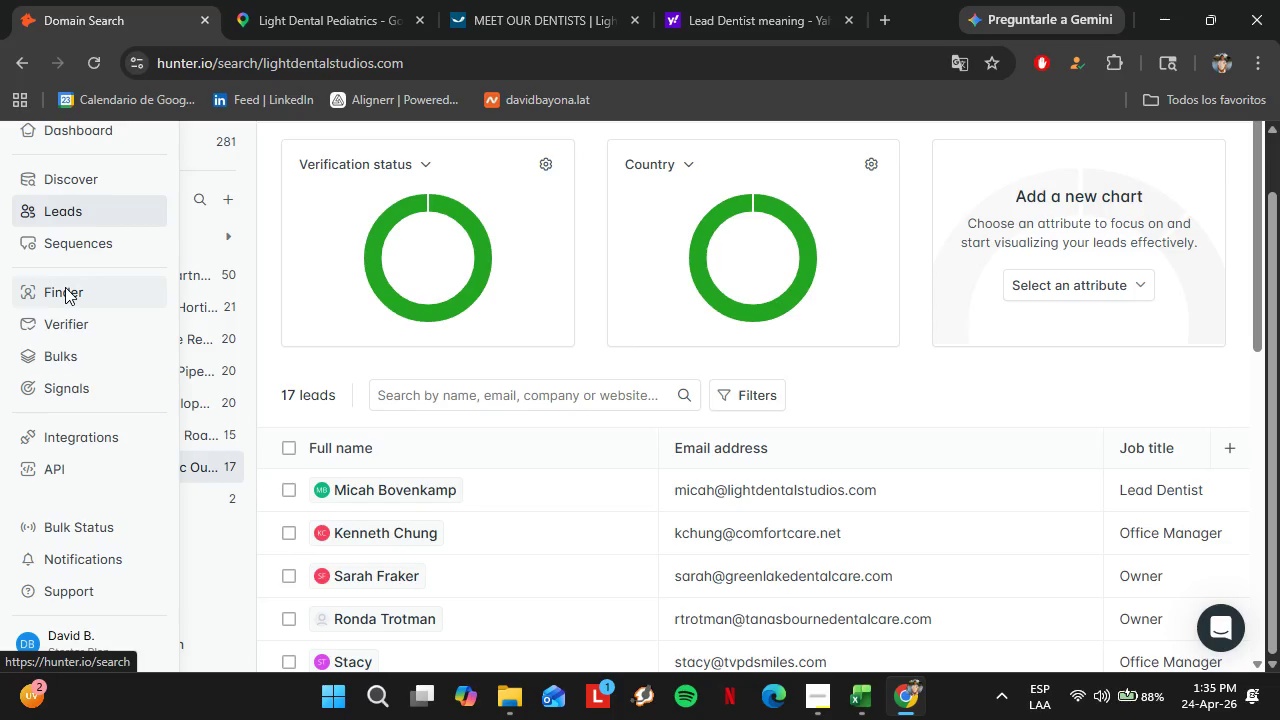 
left_click([306, 0])
 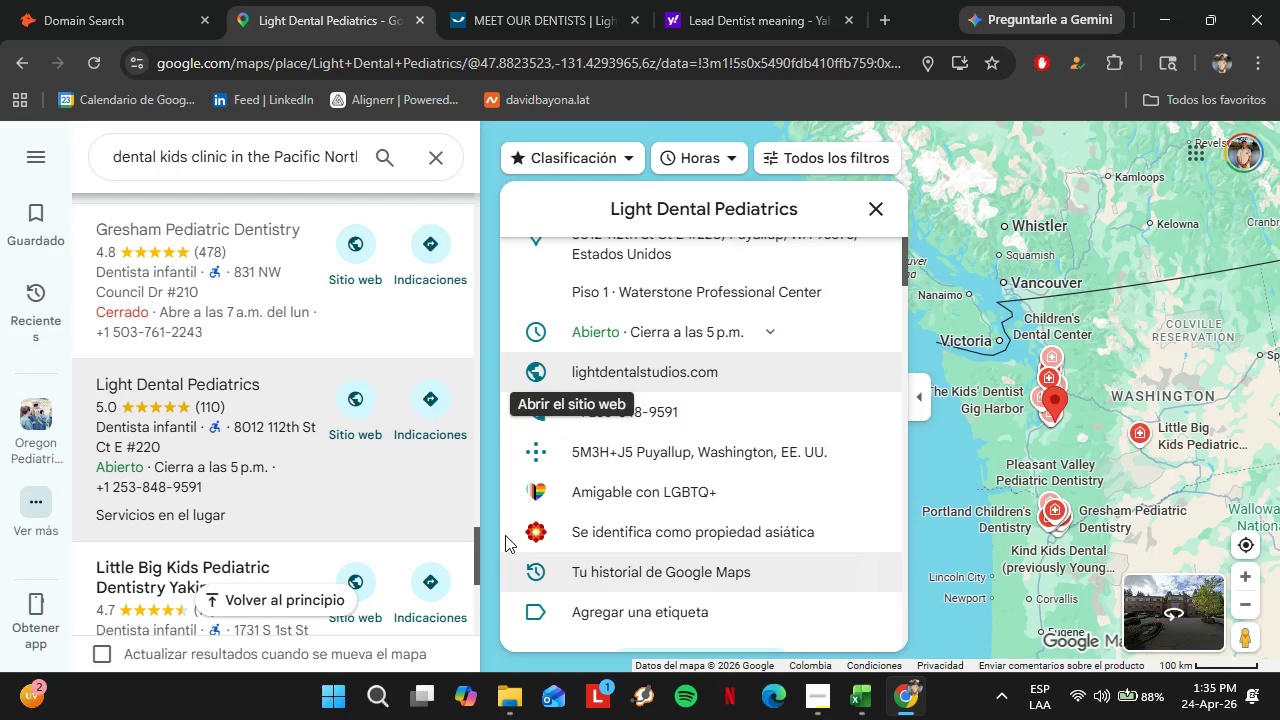 
scroll: coordinate [282, 370], scroll_direction: down, amount: 1.0
 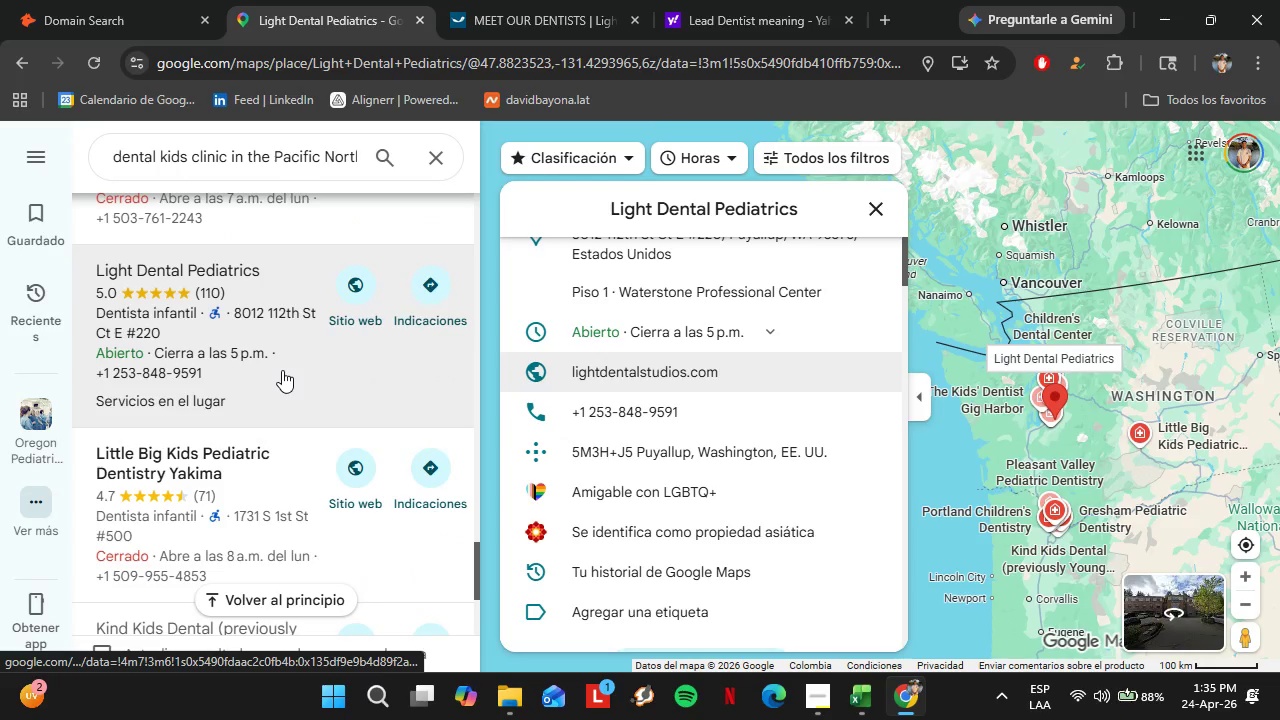 
left_click([263, 376])
 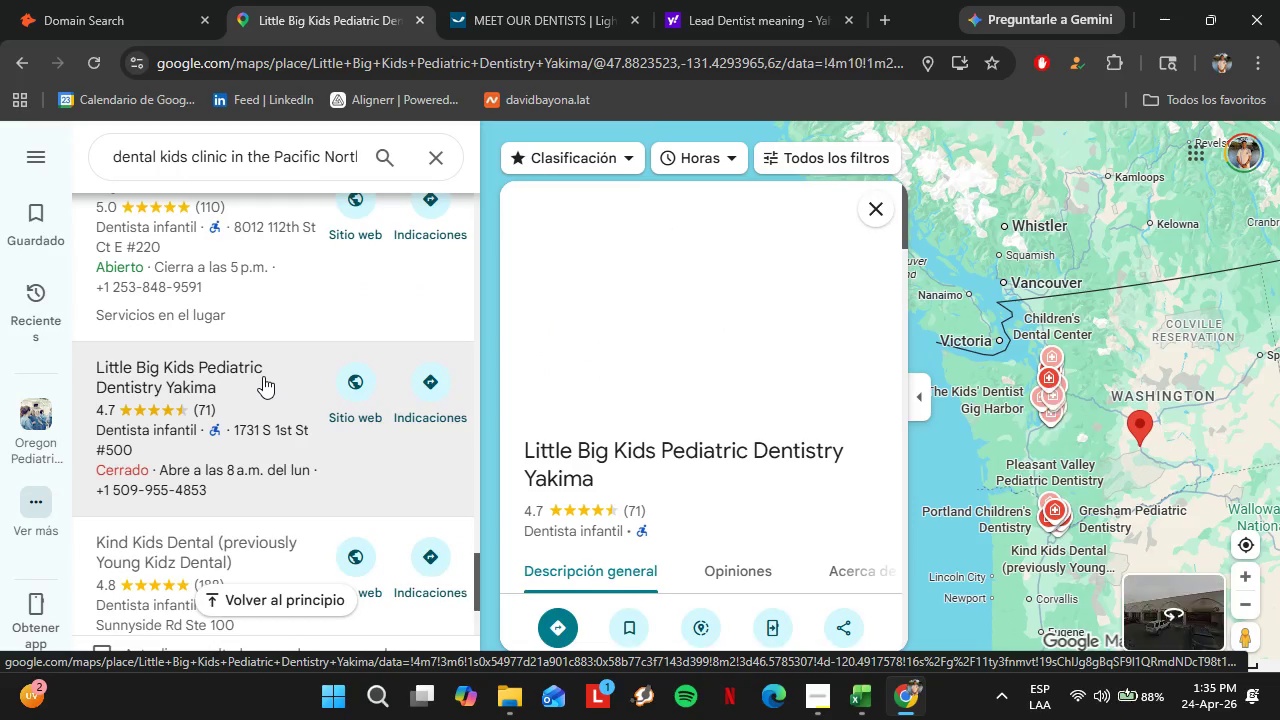 
wait(10.14)
 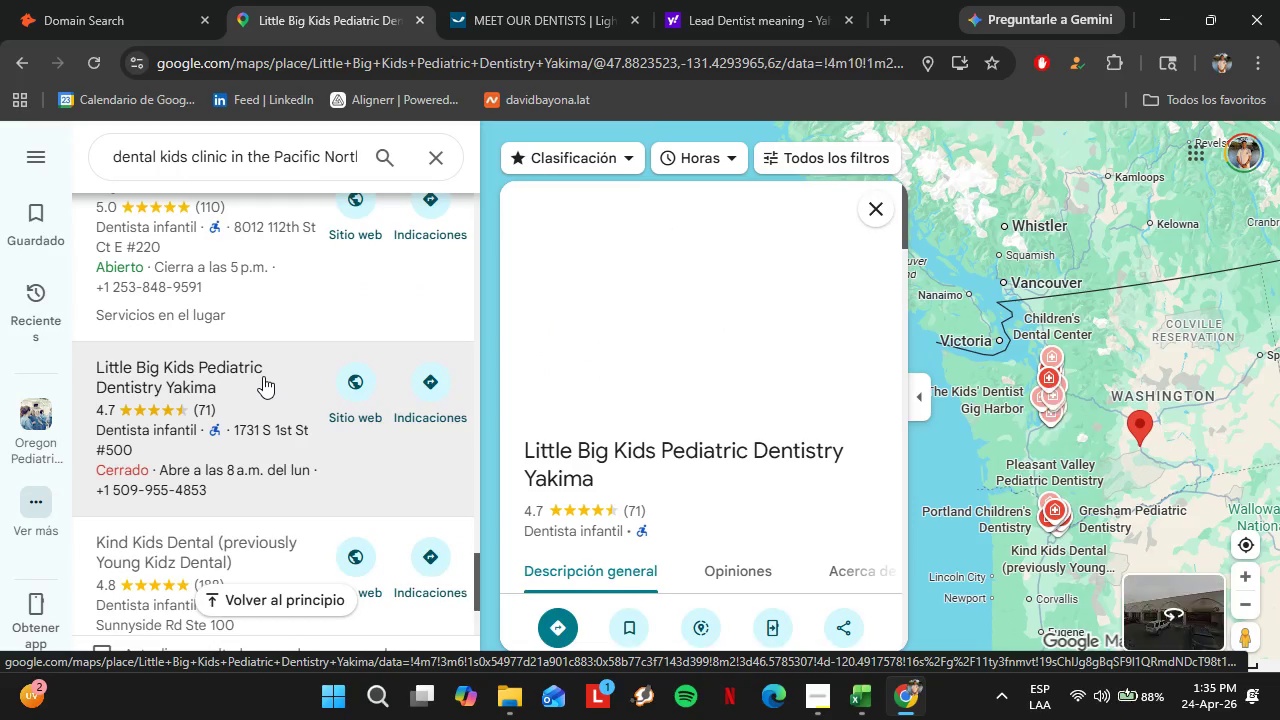 
scroll: coordinate [663, 317], scroll_direction: down, amount: 4.0
 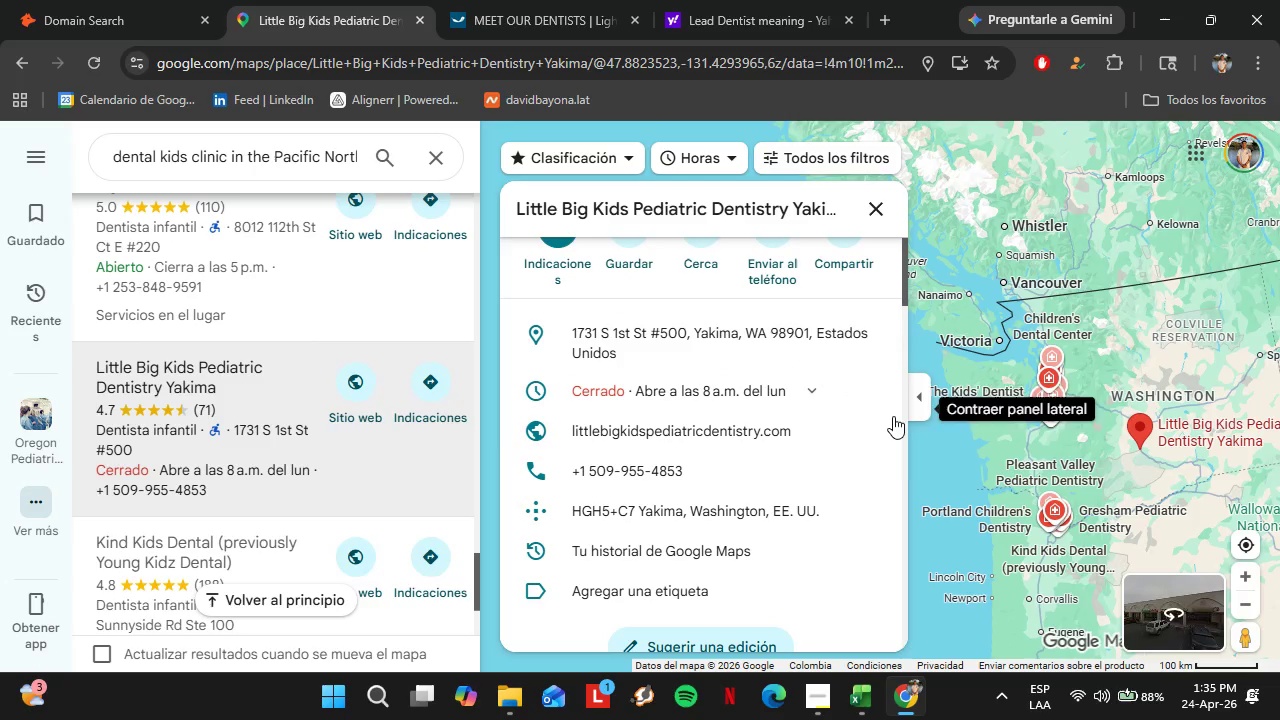 
left_click([859, 439])
 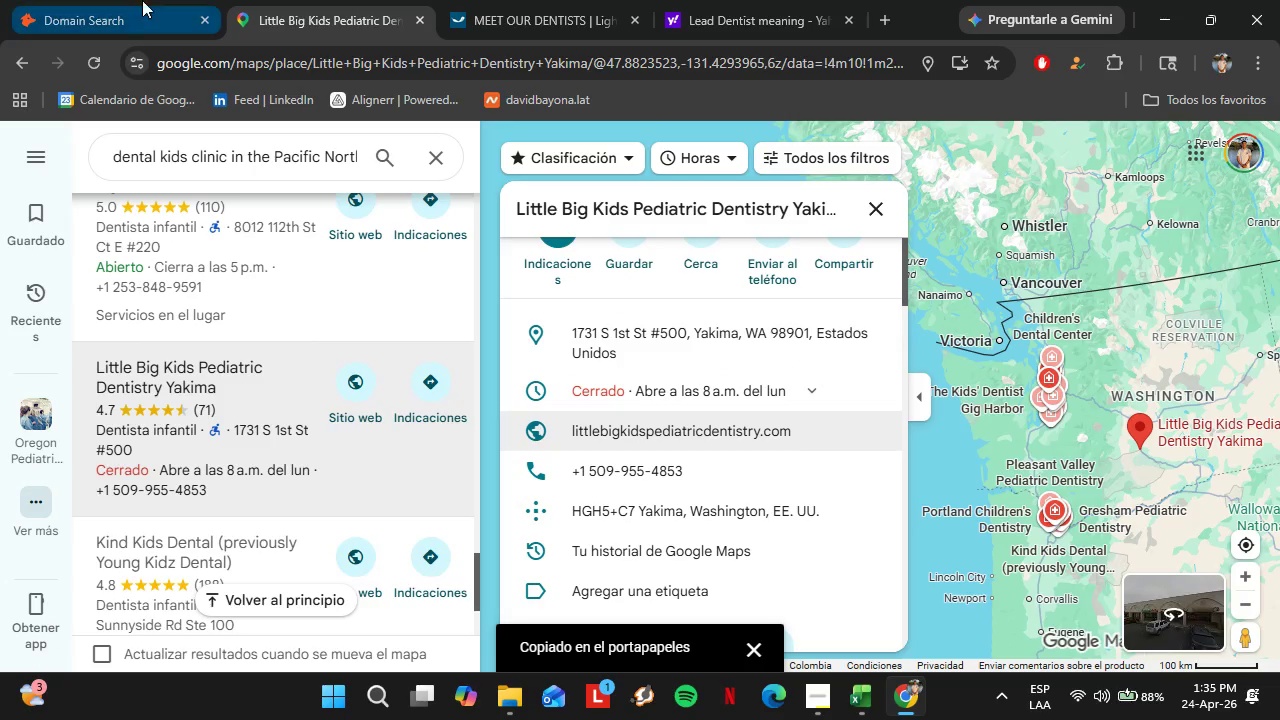 
left_click([128, 0])
 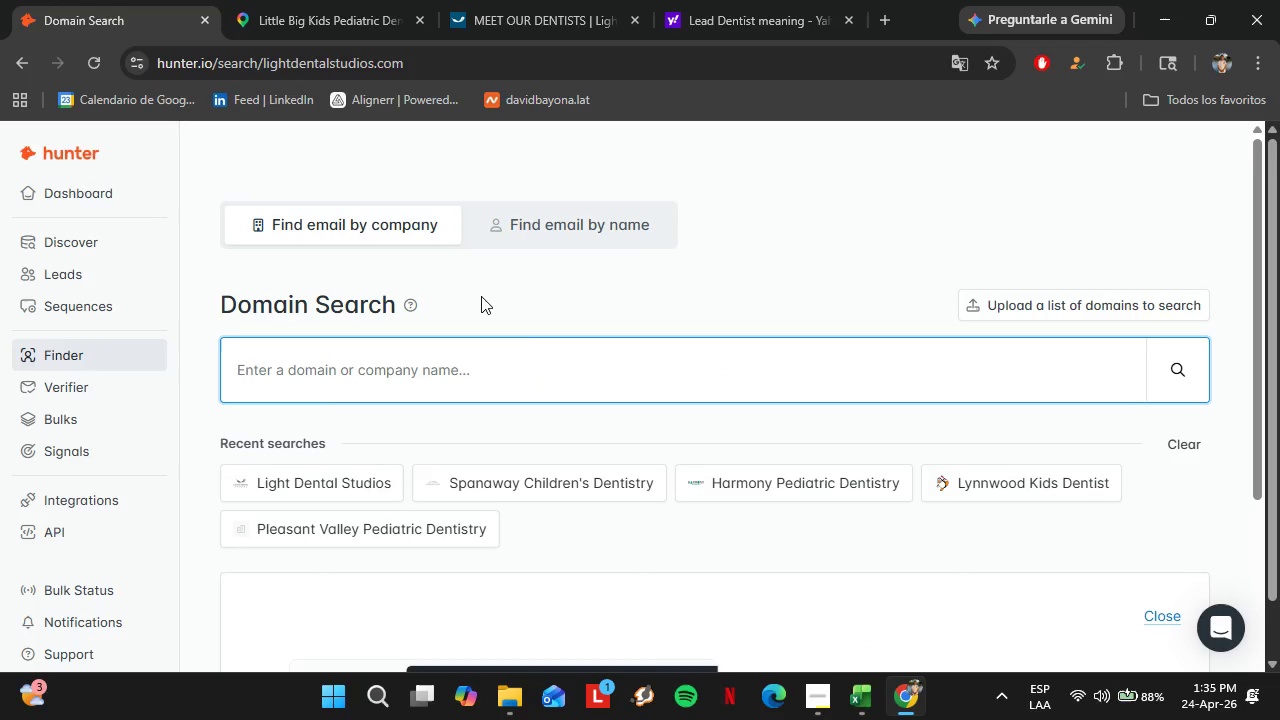 
key(Control+V)
 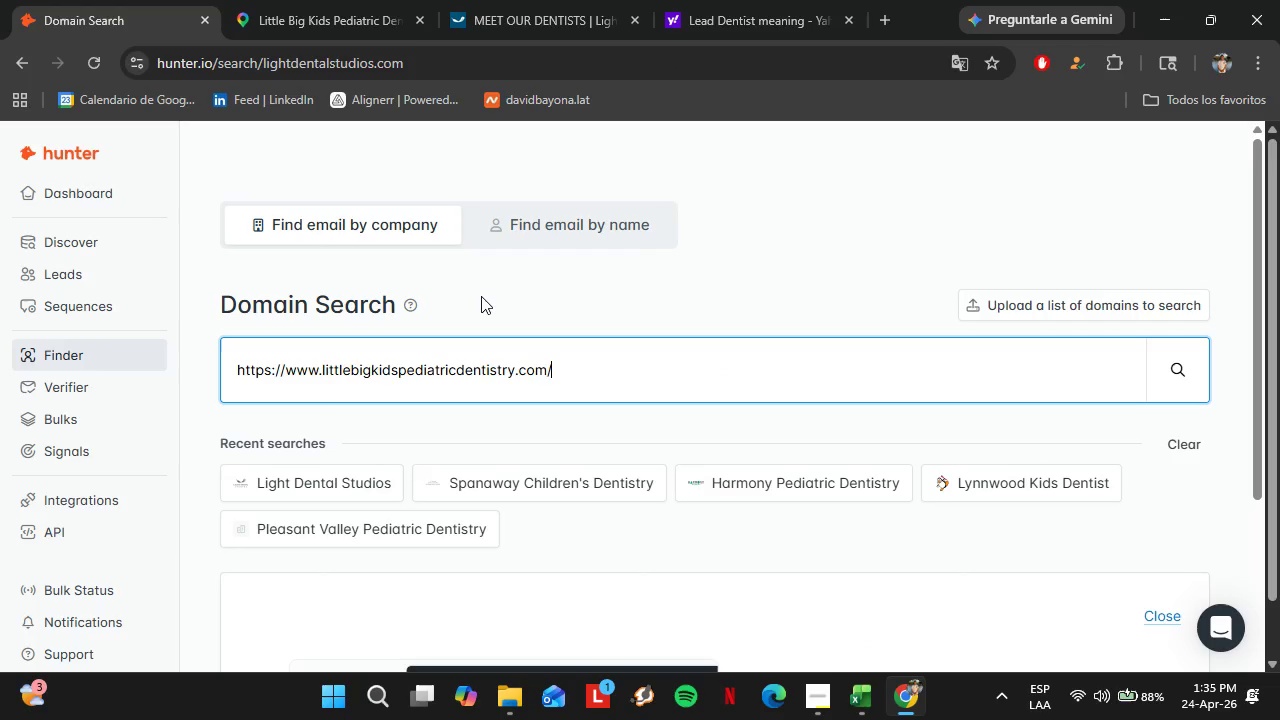 
key(Enter)
 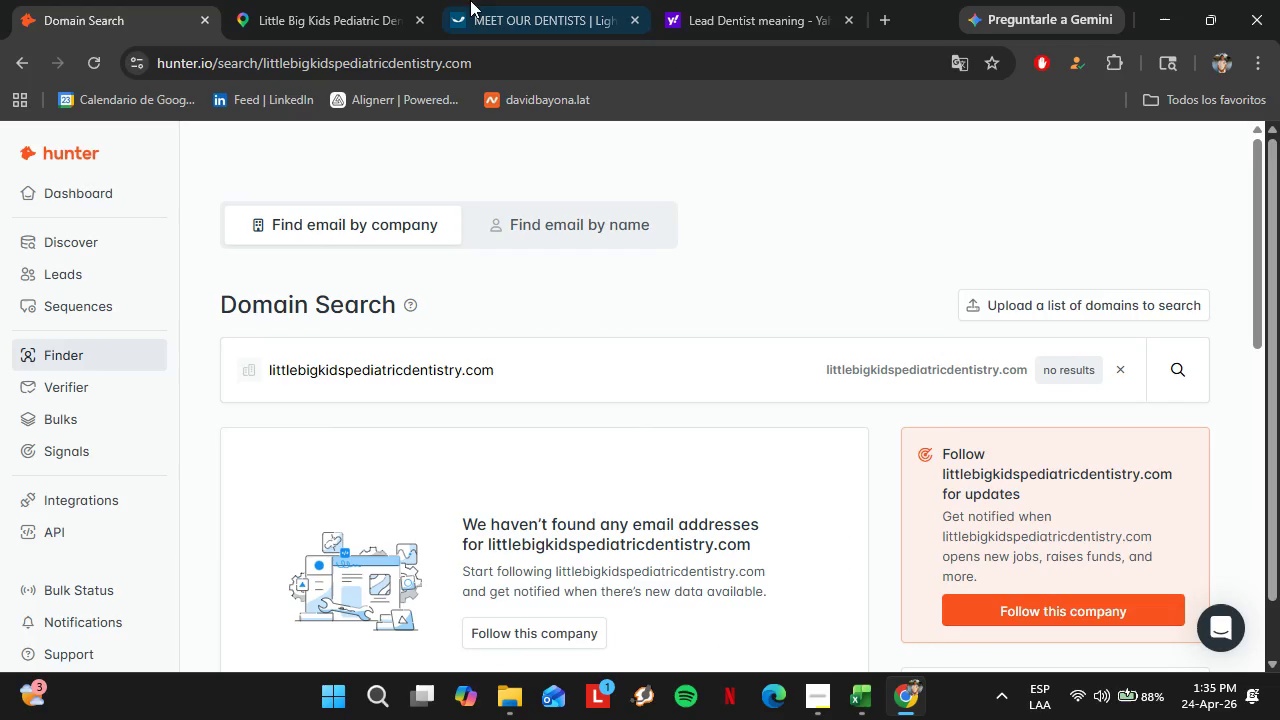 
left_click([370, 0])
 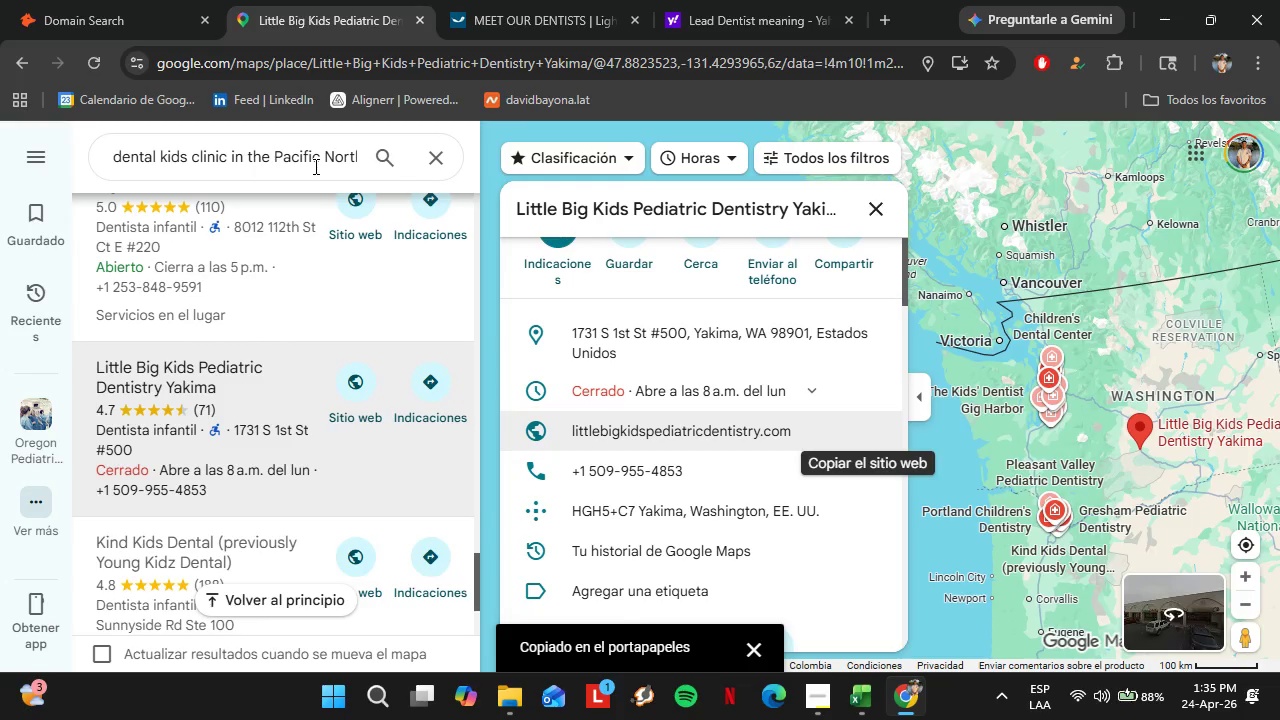 
scroll: coordinate [339, 254], scroll_direction: down, amount: 8.0
 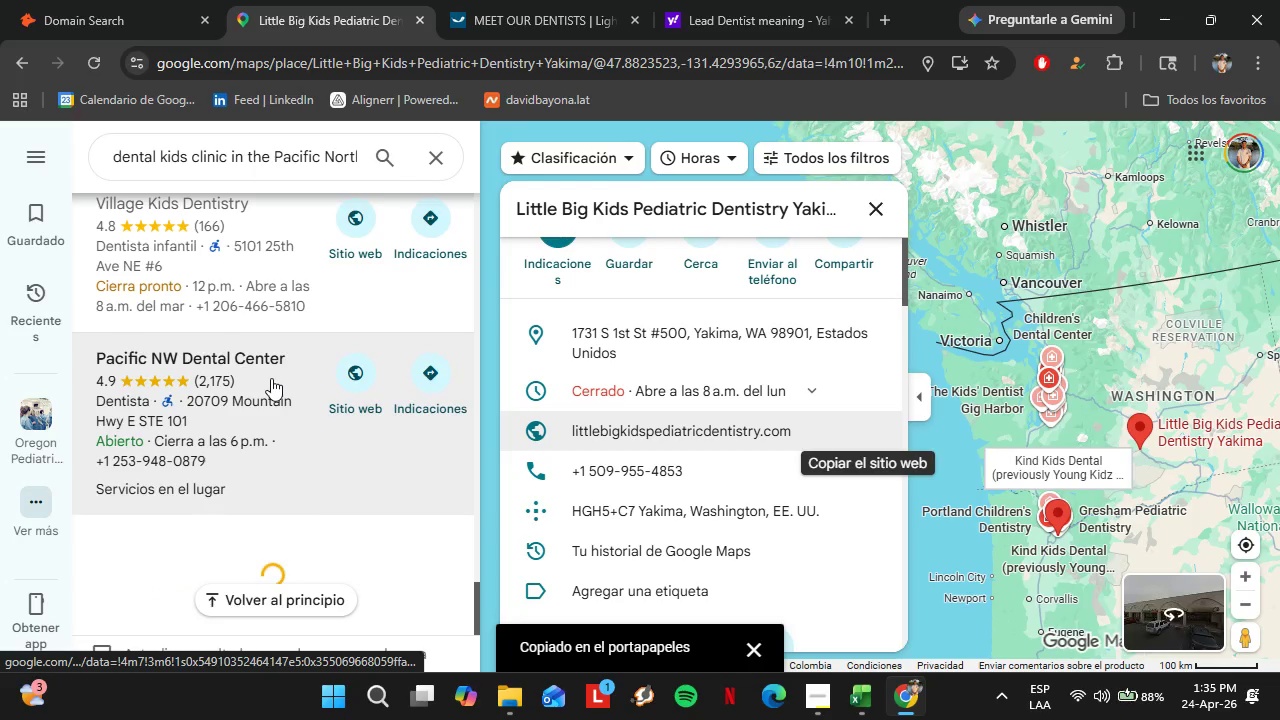 
left_click([271, 378])
 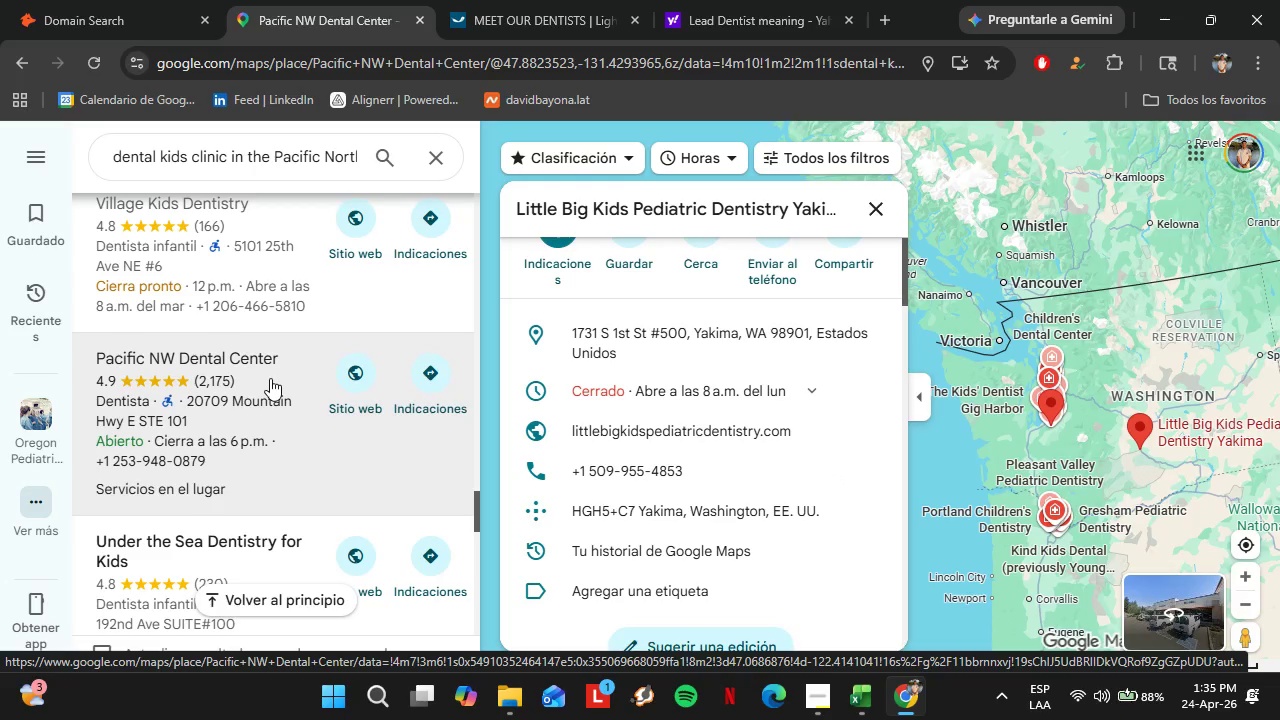 
wait(6.02)
 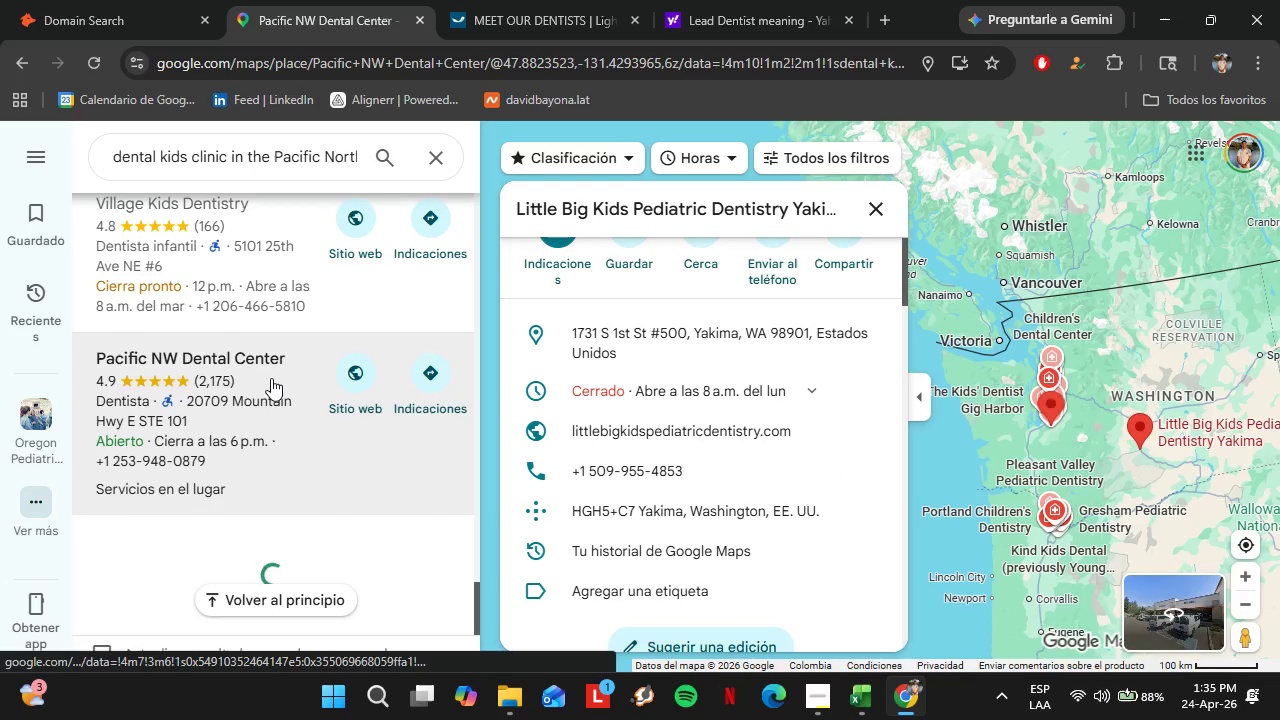 
scroll: coordinate [825, 532], scroll_direction: down, amount: 4.0
 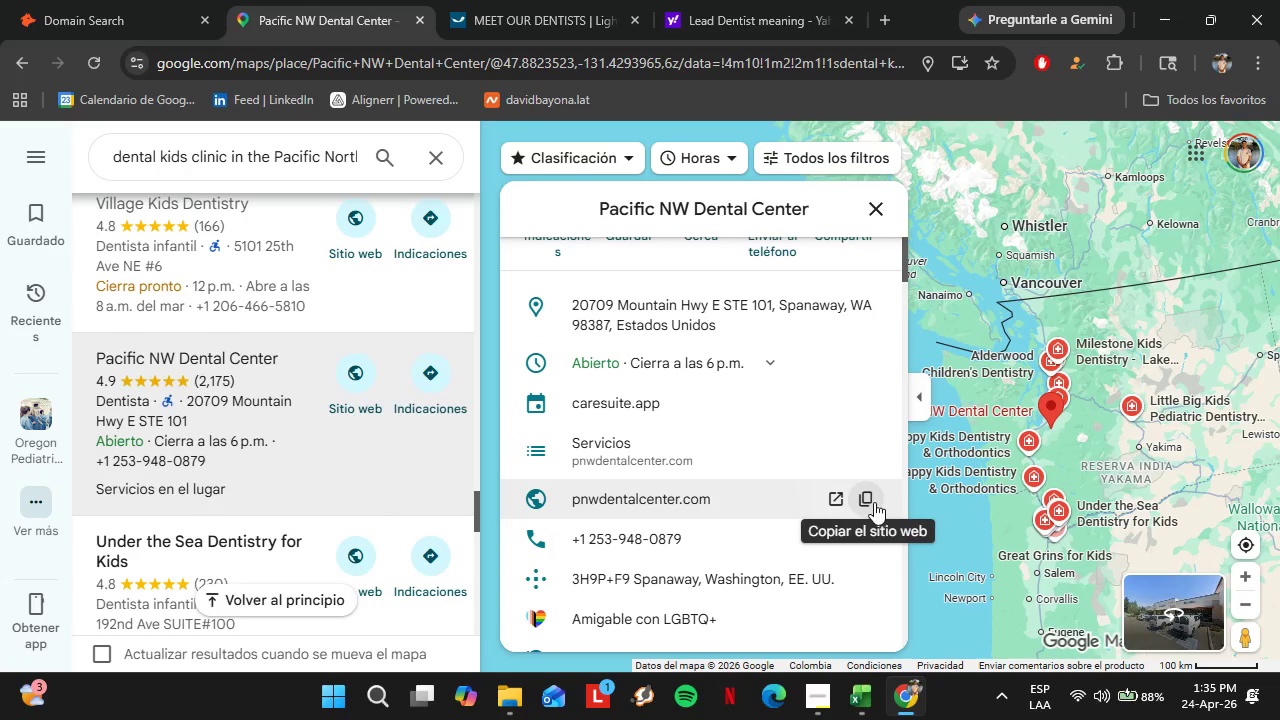 
left_click([874, 502])
 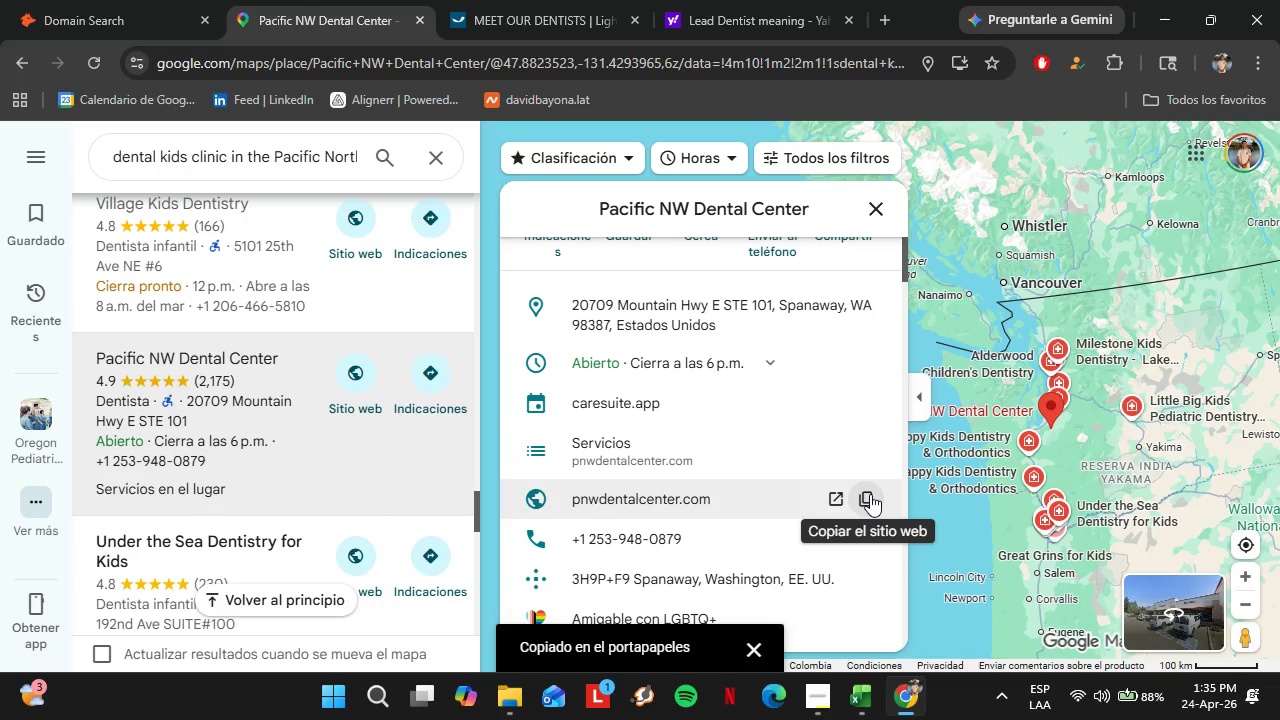 
left_click([61, 0])
 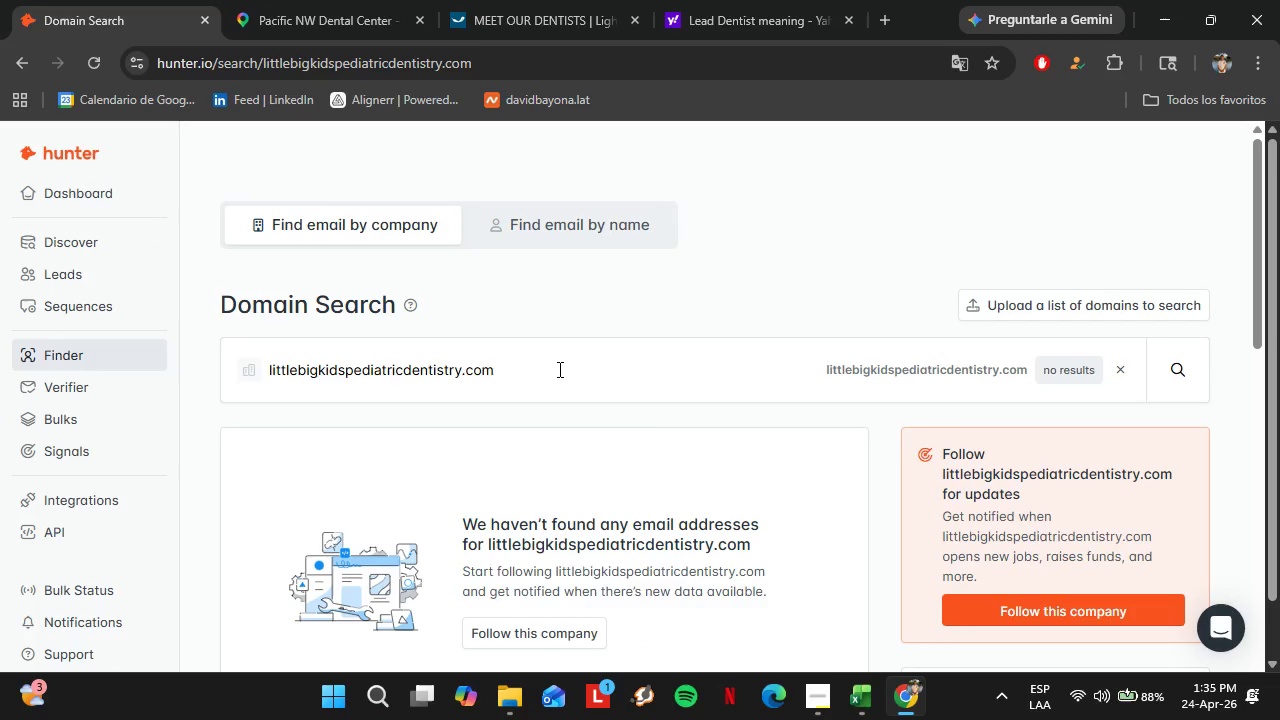 
left_click_drag(start_coordinate=[557, 369], to_coordinate=[263, 349])
 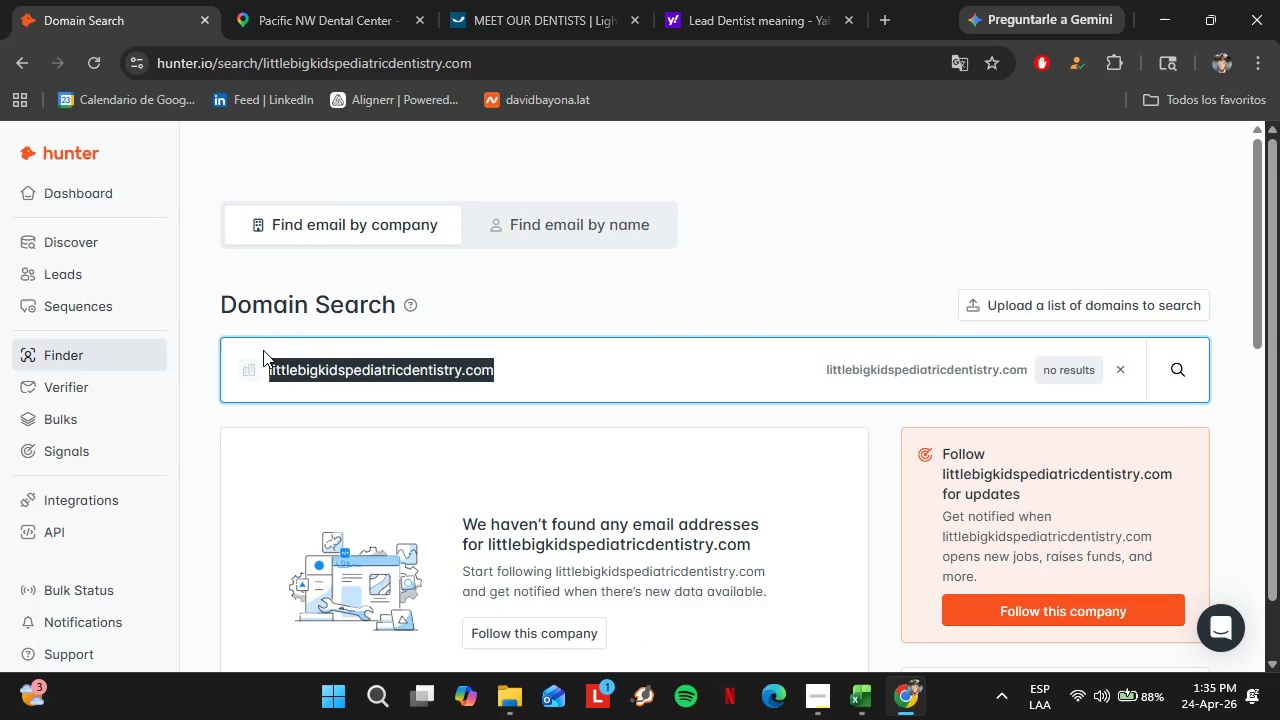 
key(Control+V)
 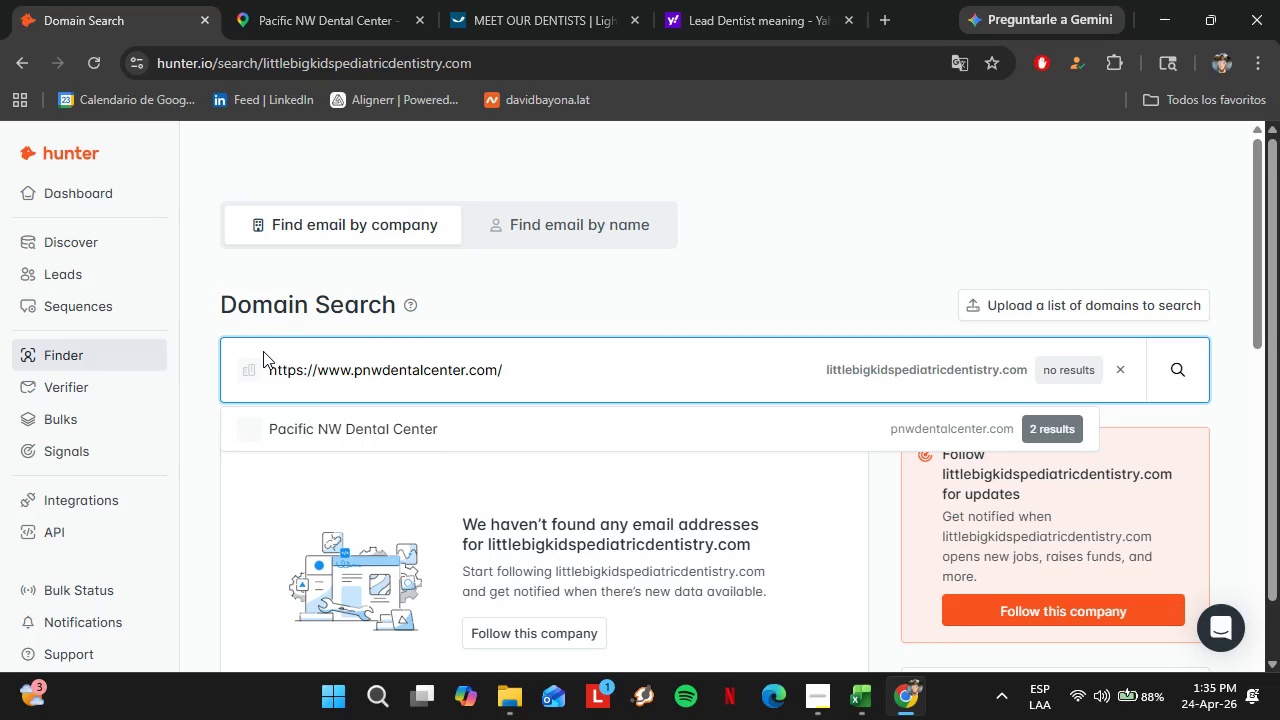 
key(Enter)
 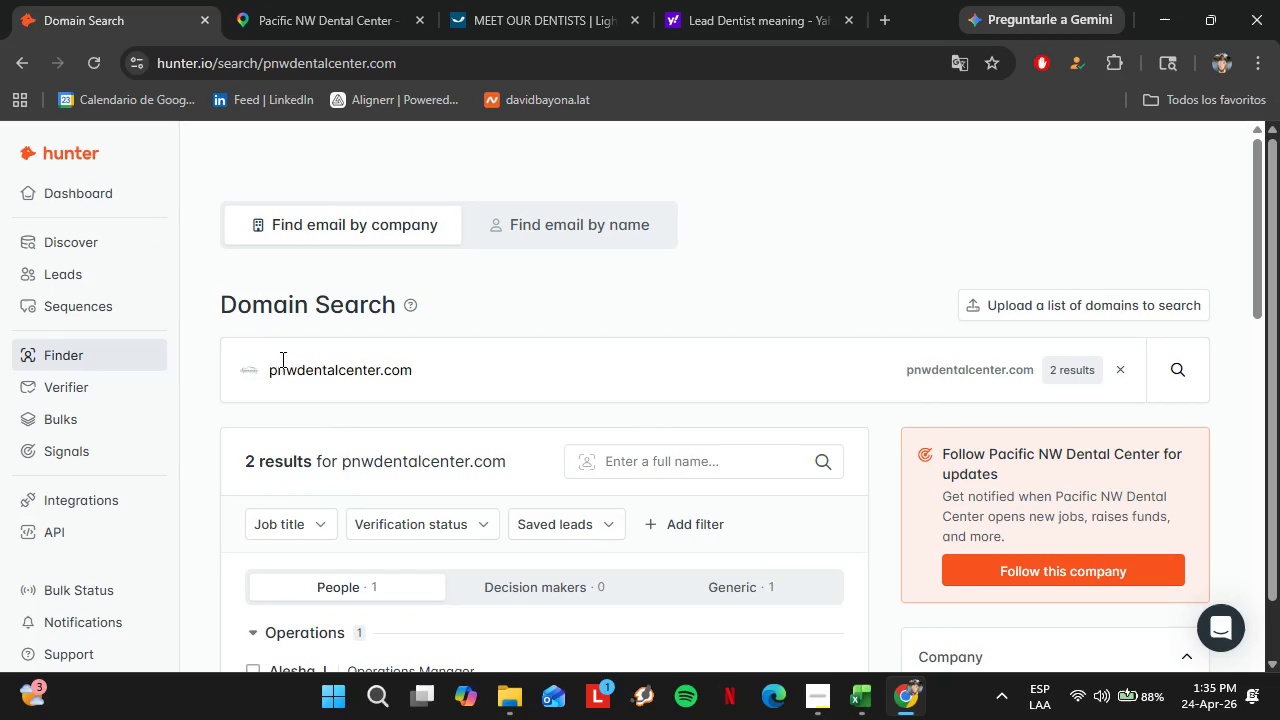 
scroll: coordinate [420, 446], scroll_direction: down, amount: 2.0
 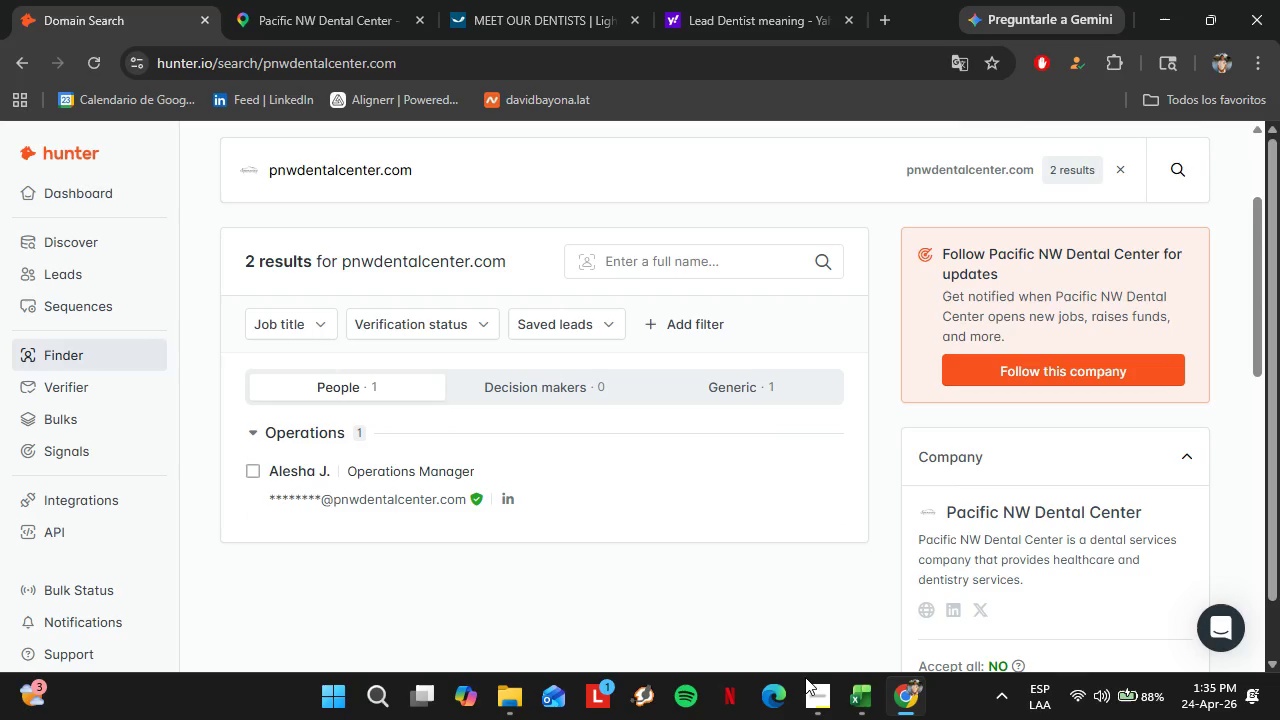 
left_click([813, 692])